 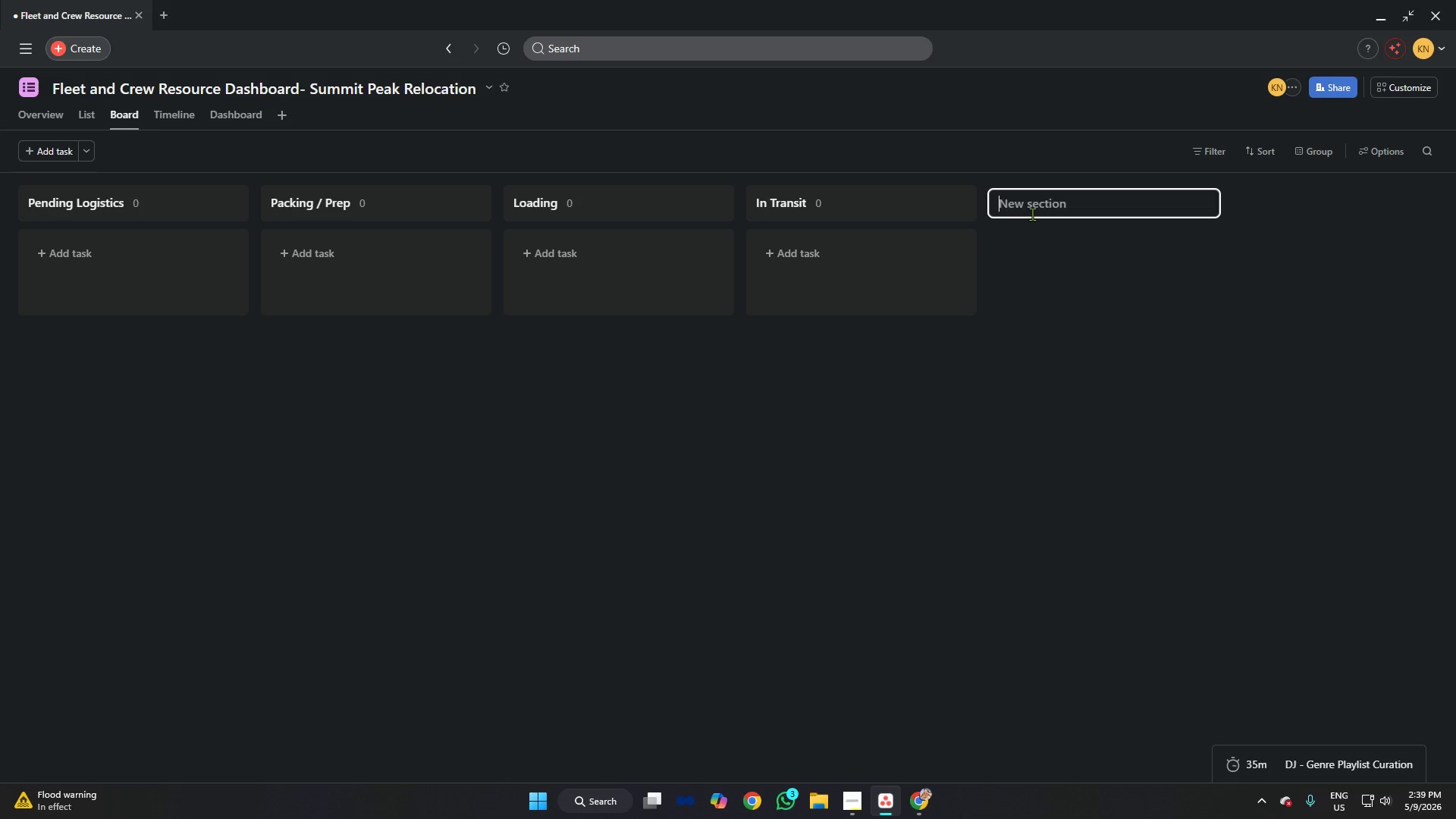 
type(Completed / Unloaded)
 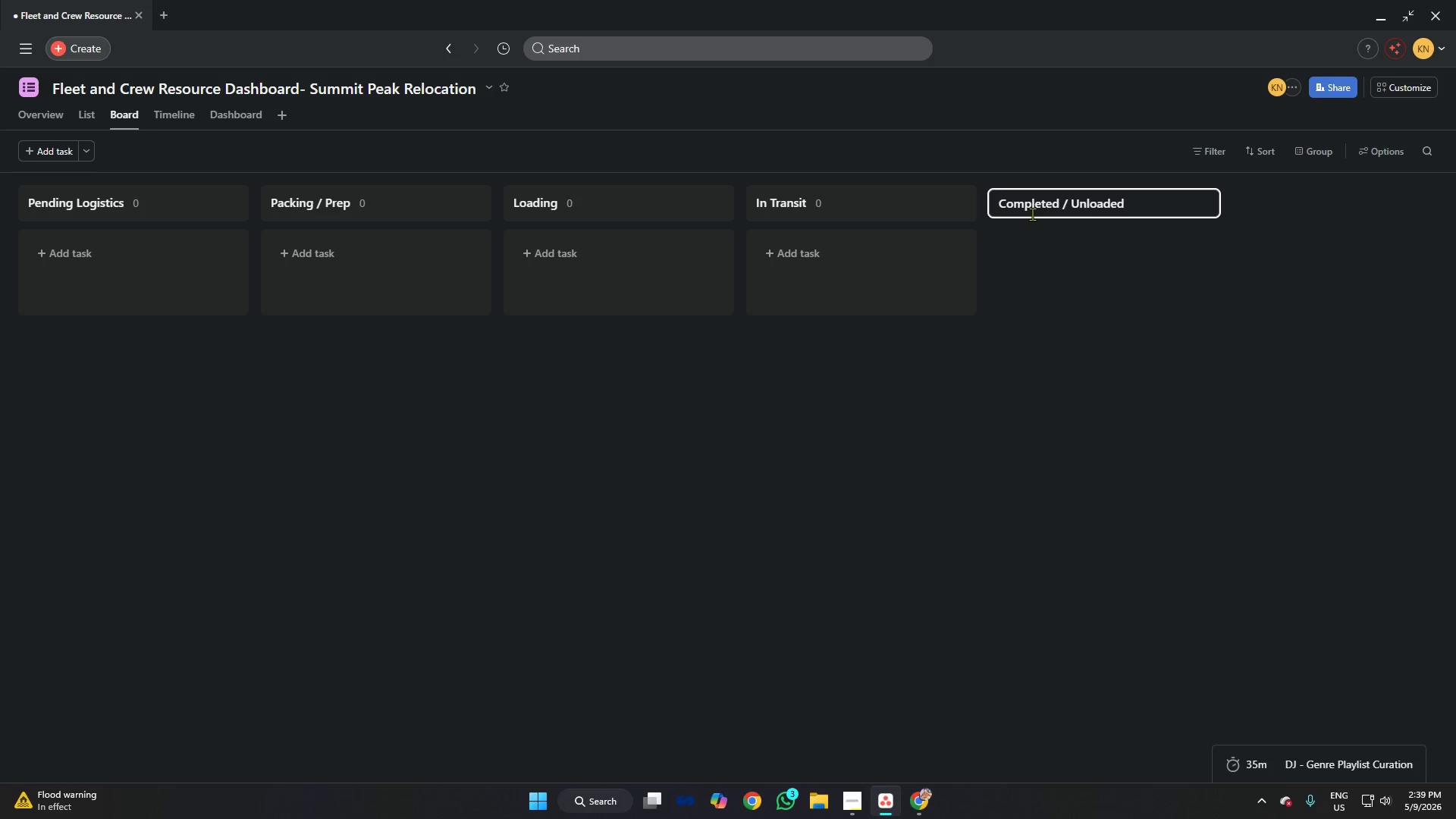 
key(Enter)
 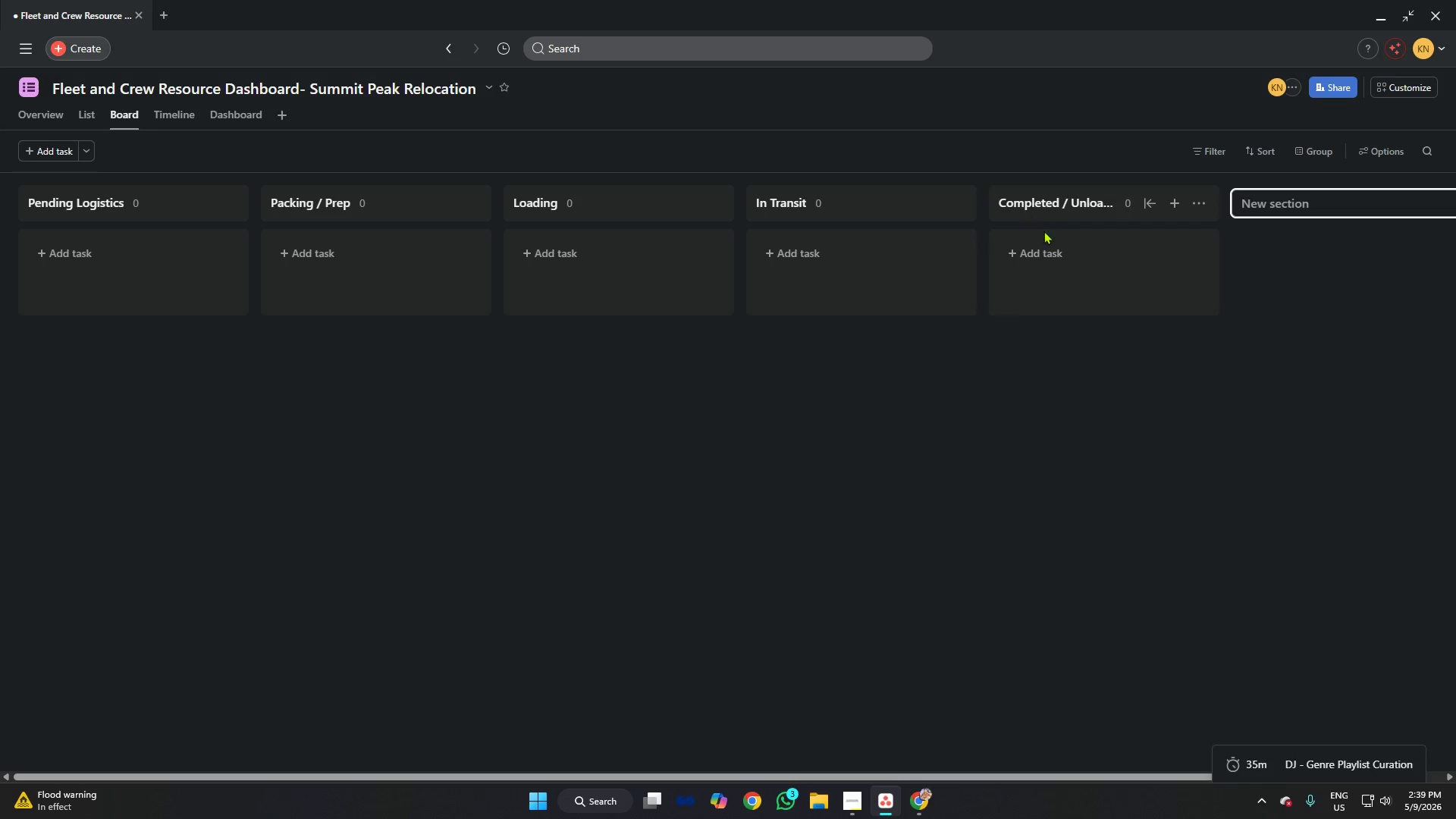 
left_click([1028, 441])
 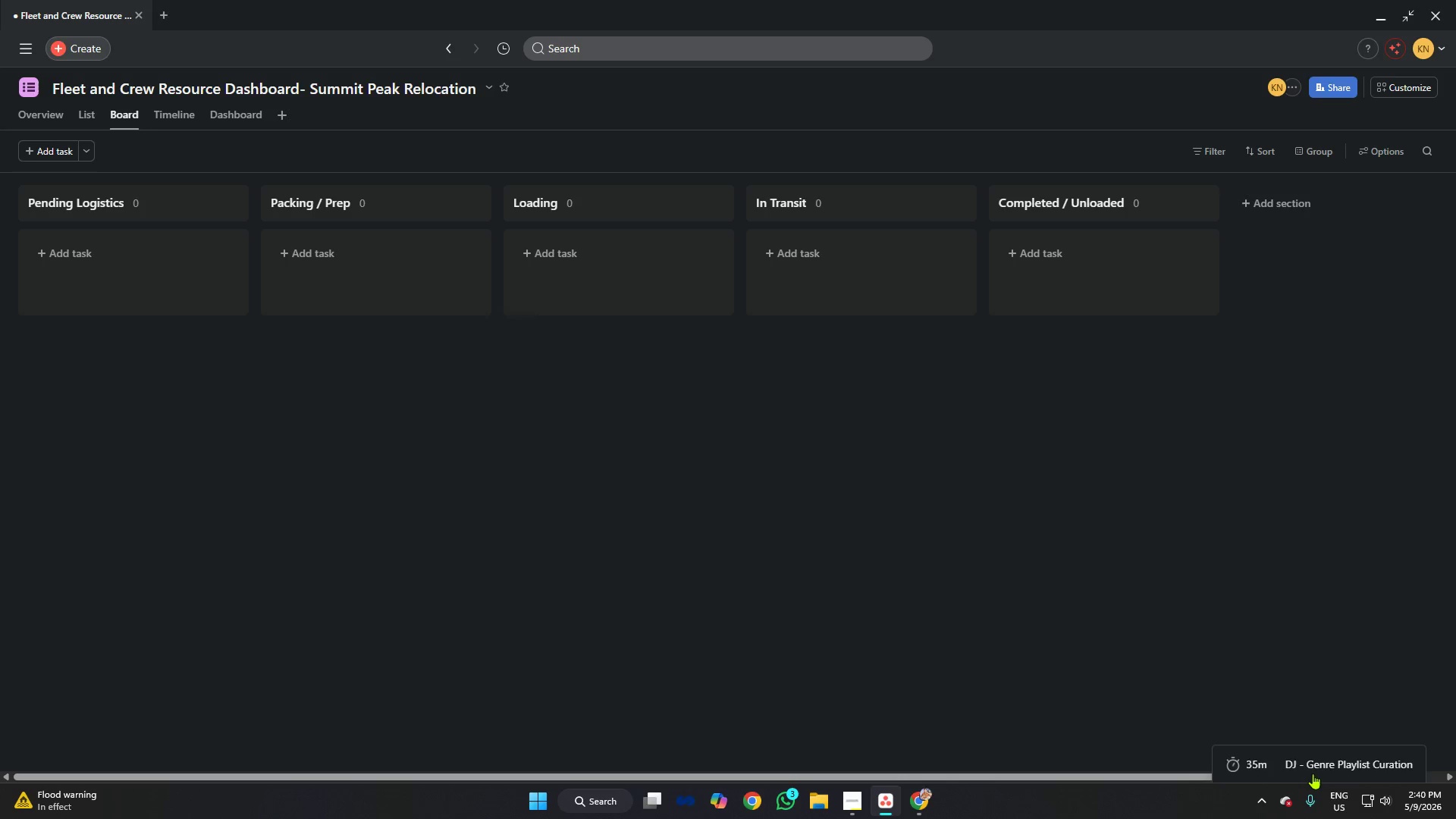 
wait(5.08)
 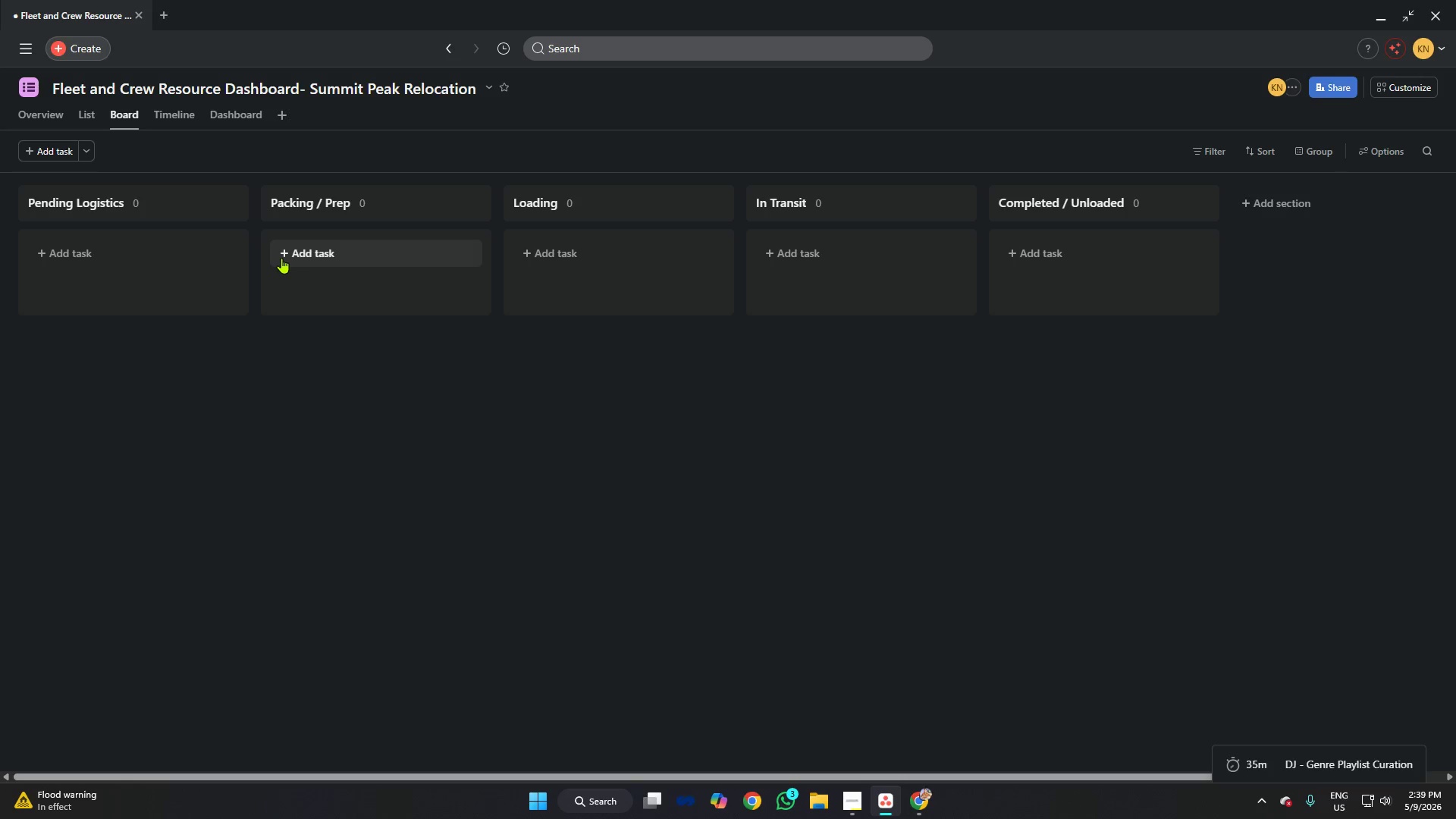 
left_click([1319, 756])
 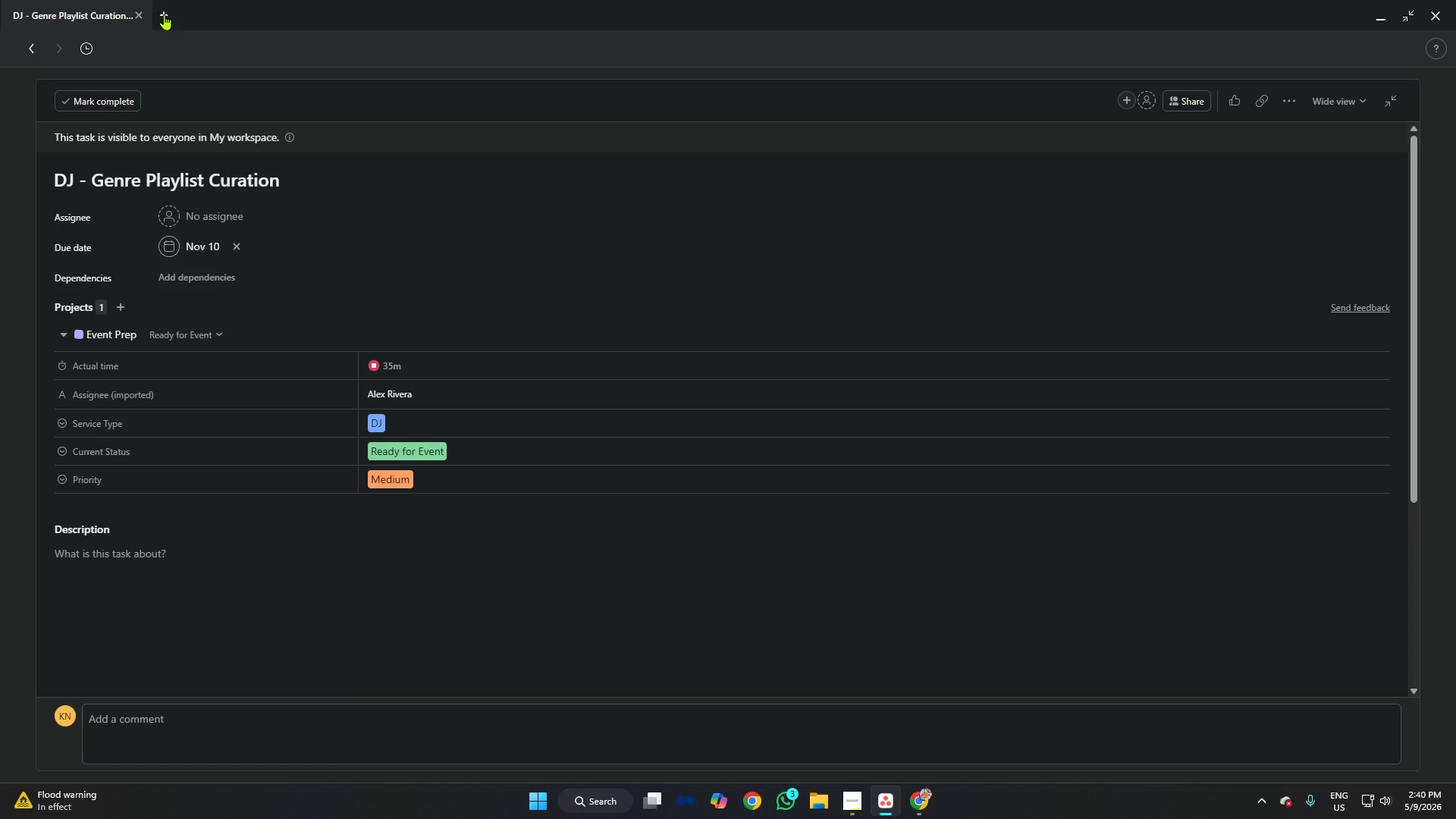 
left_click([164, 14])
 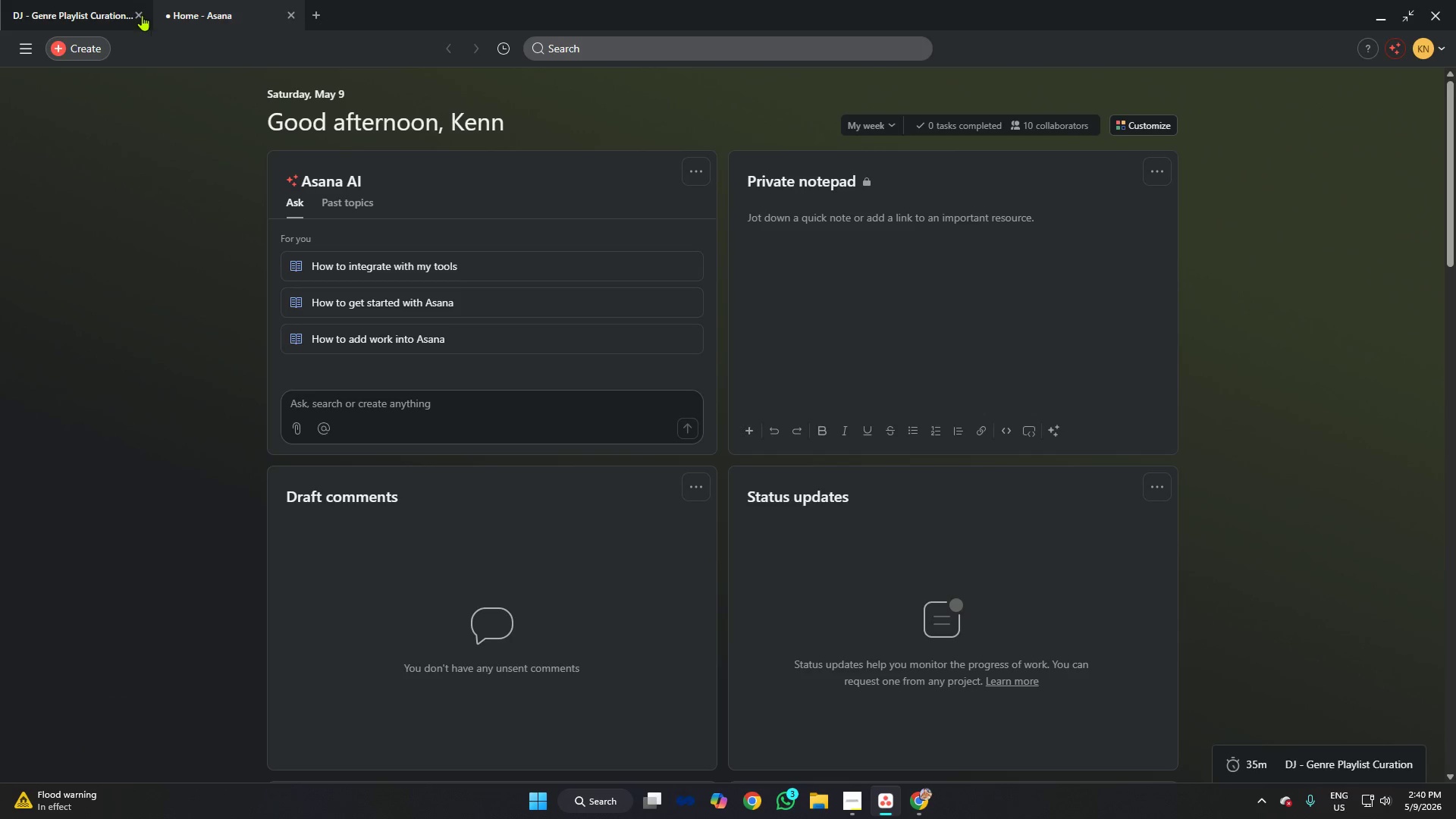 
left_click([140, 14])
 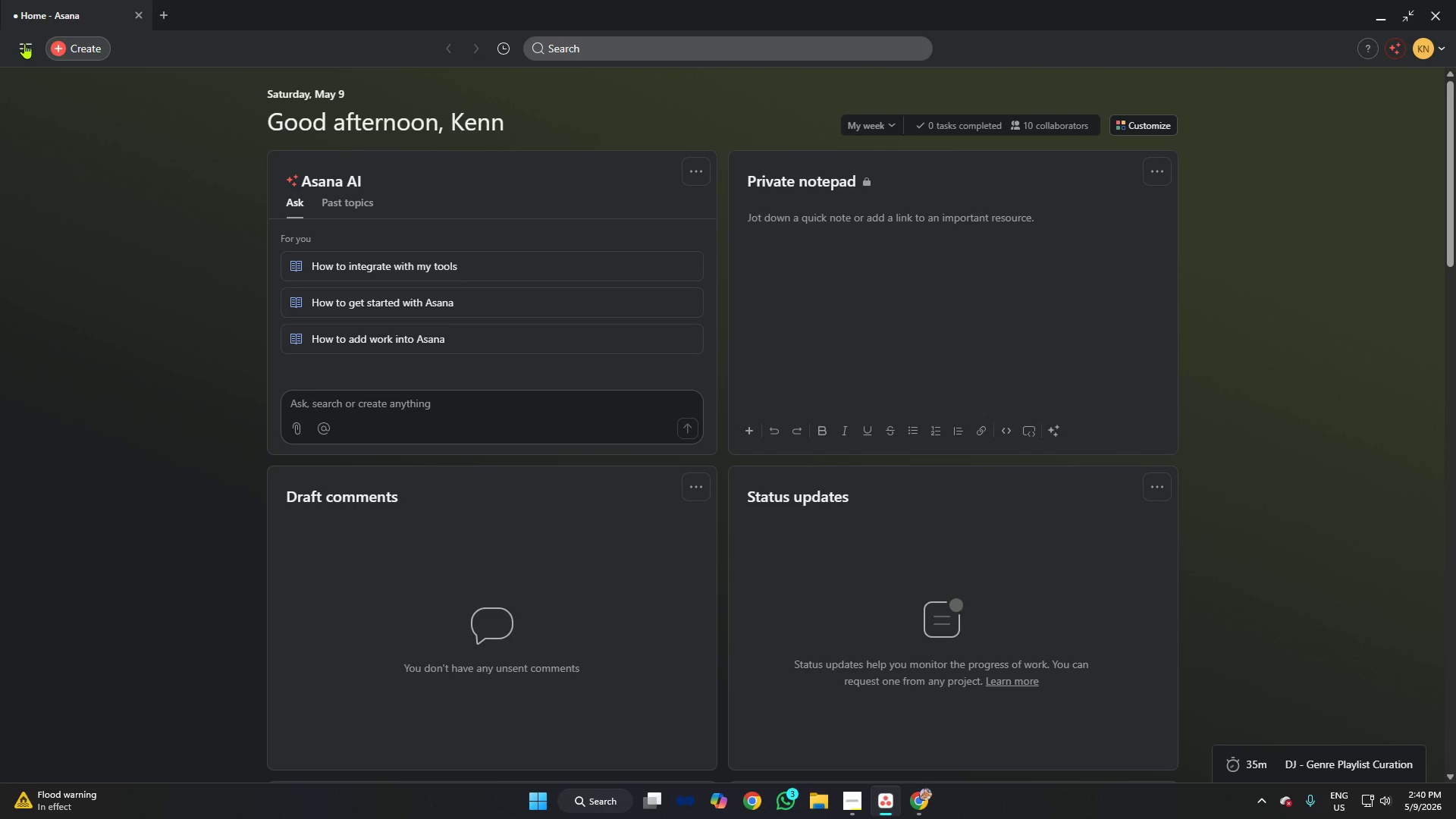 
left_click([24, 43])
 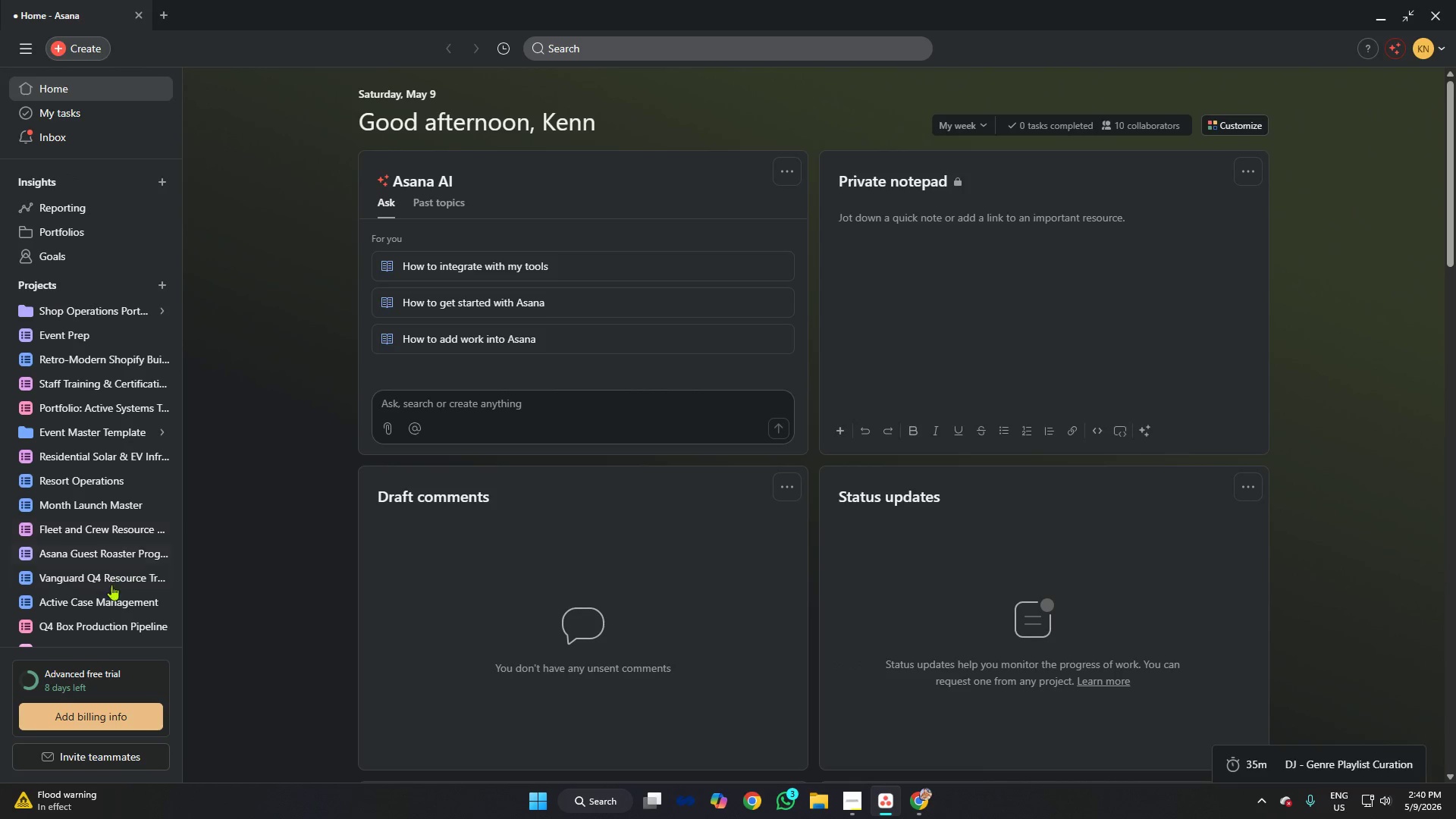 
scroll: coordinate [87, 483], scroll_direction: down, amount: 9.0
 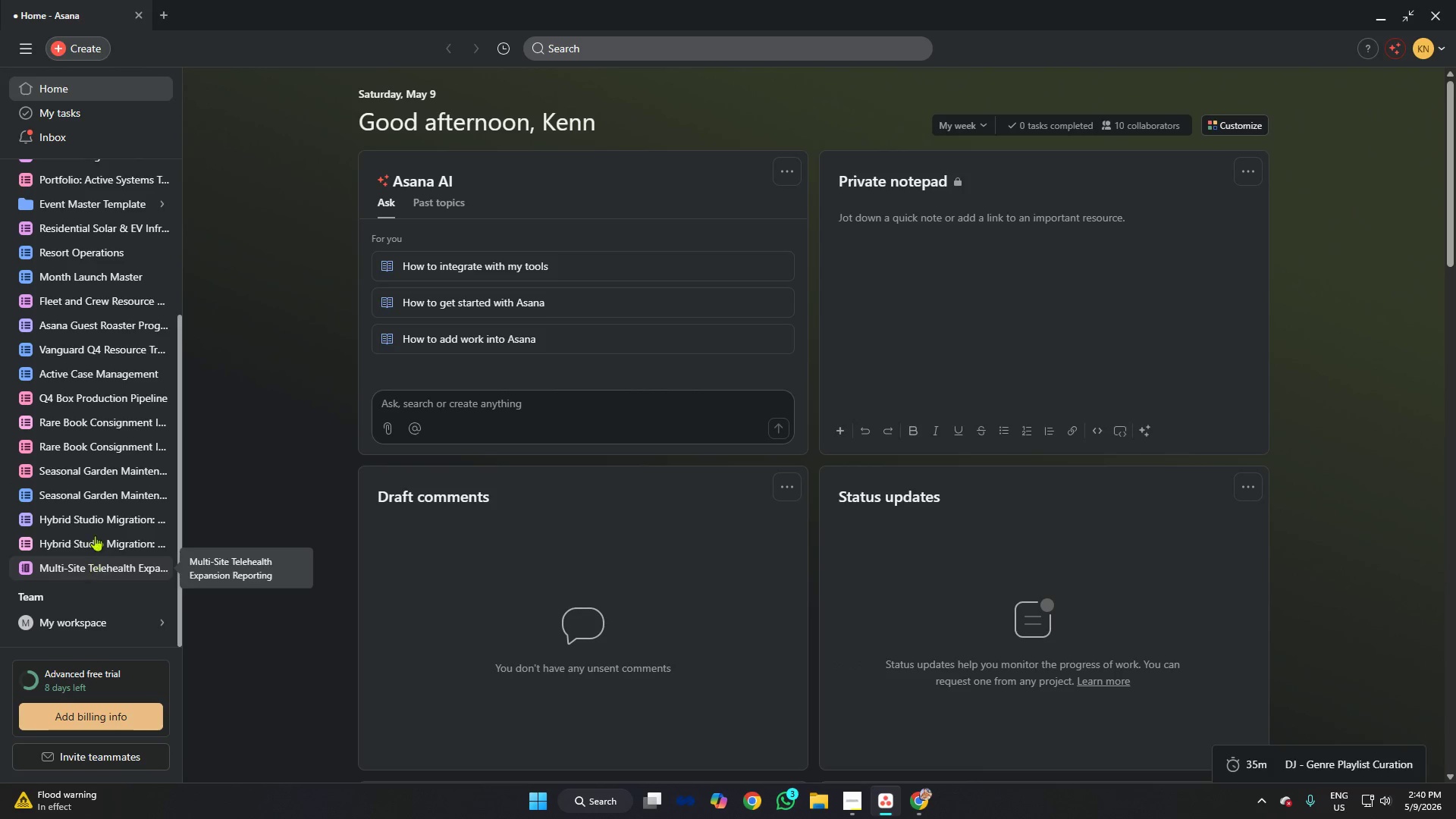 
scroll: coordinate [73, 312], scroll_direction: up, amount: 5.0
 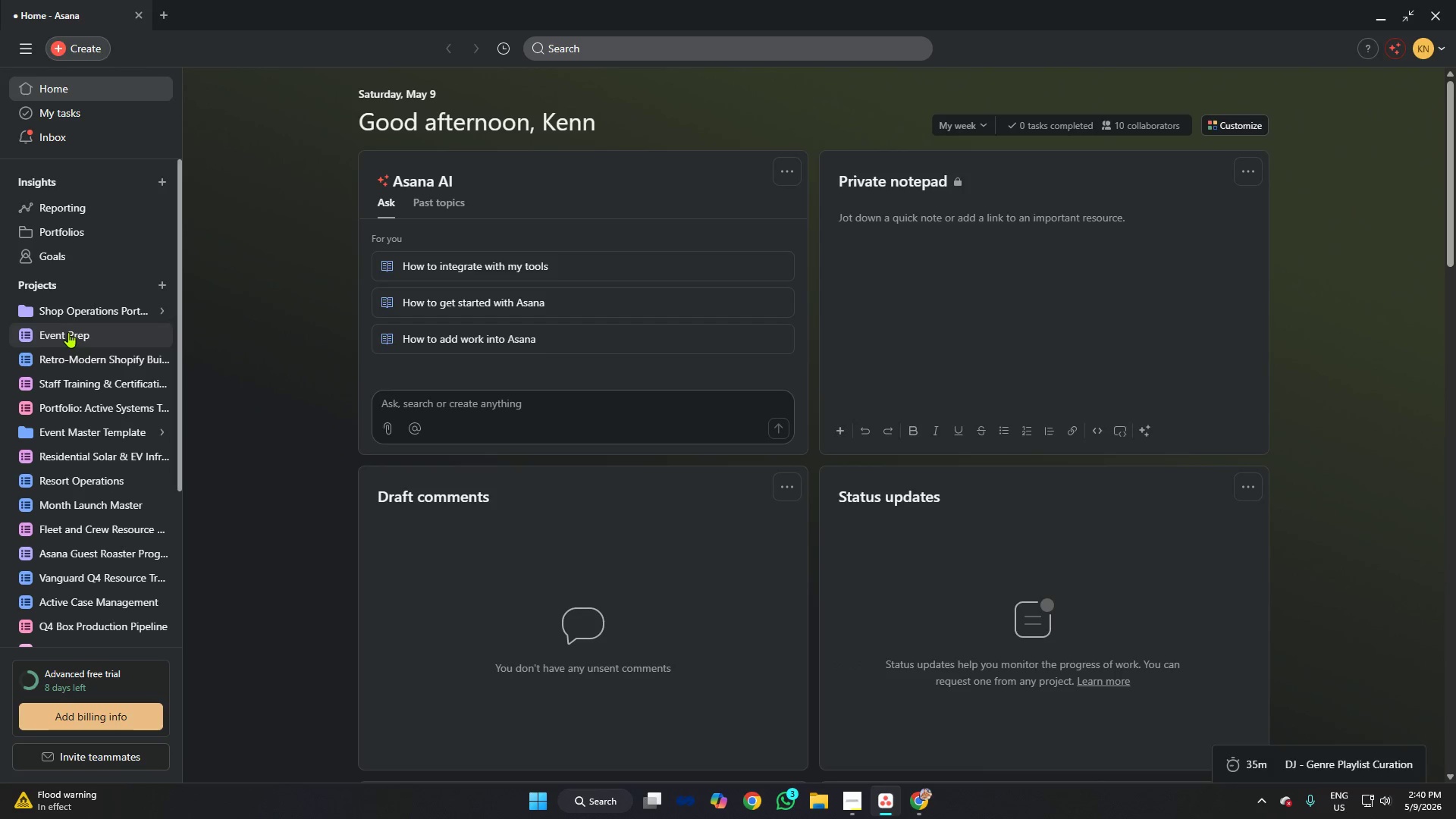 
scroll: coordinate [72, 336], scroll_direction: down, amount: 7.0
 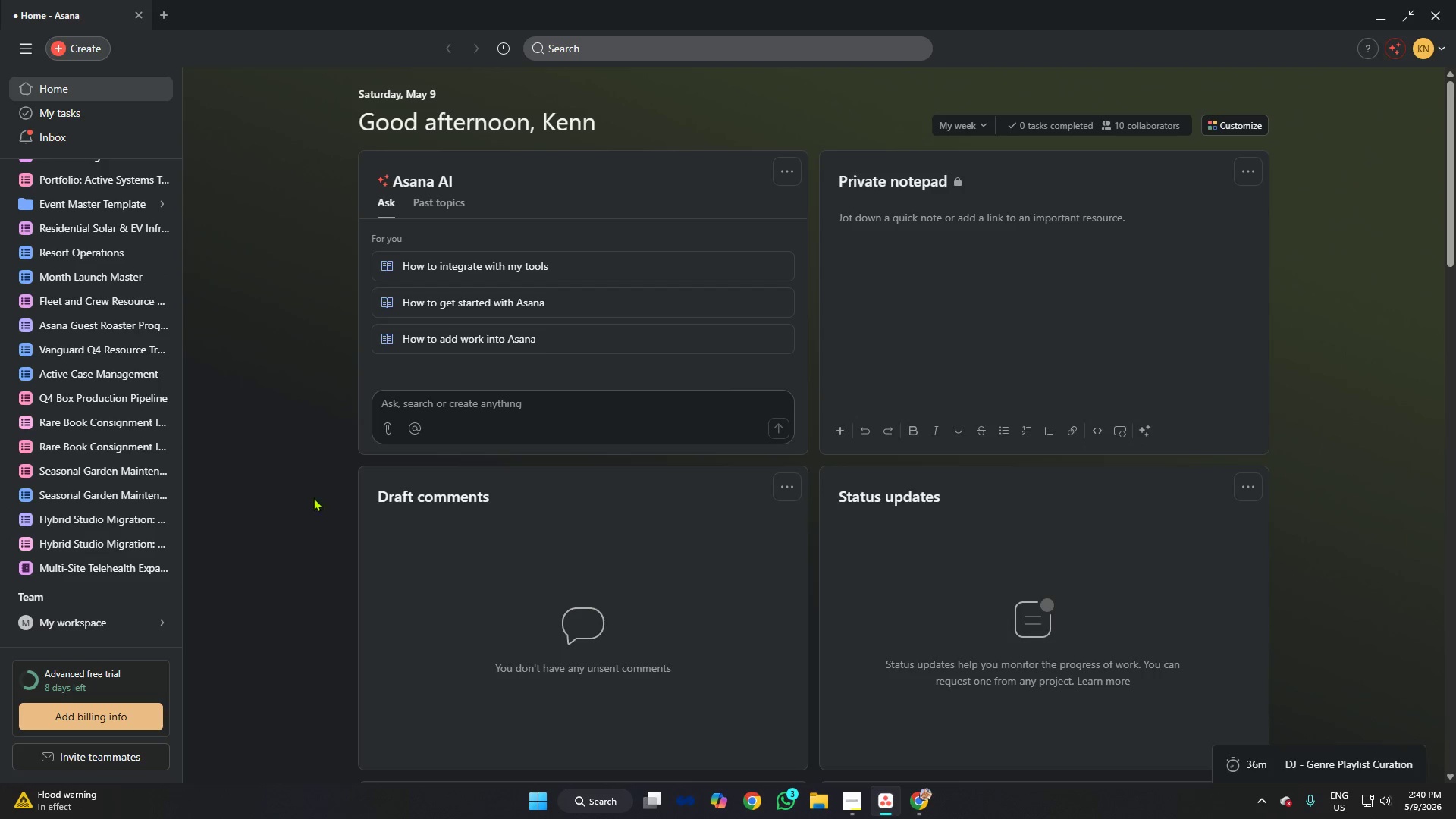 
wait(5.35)
 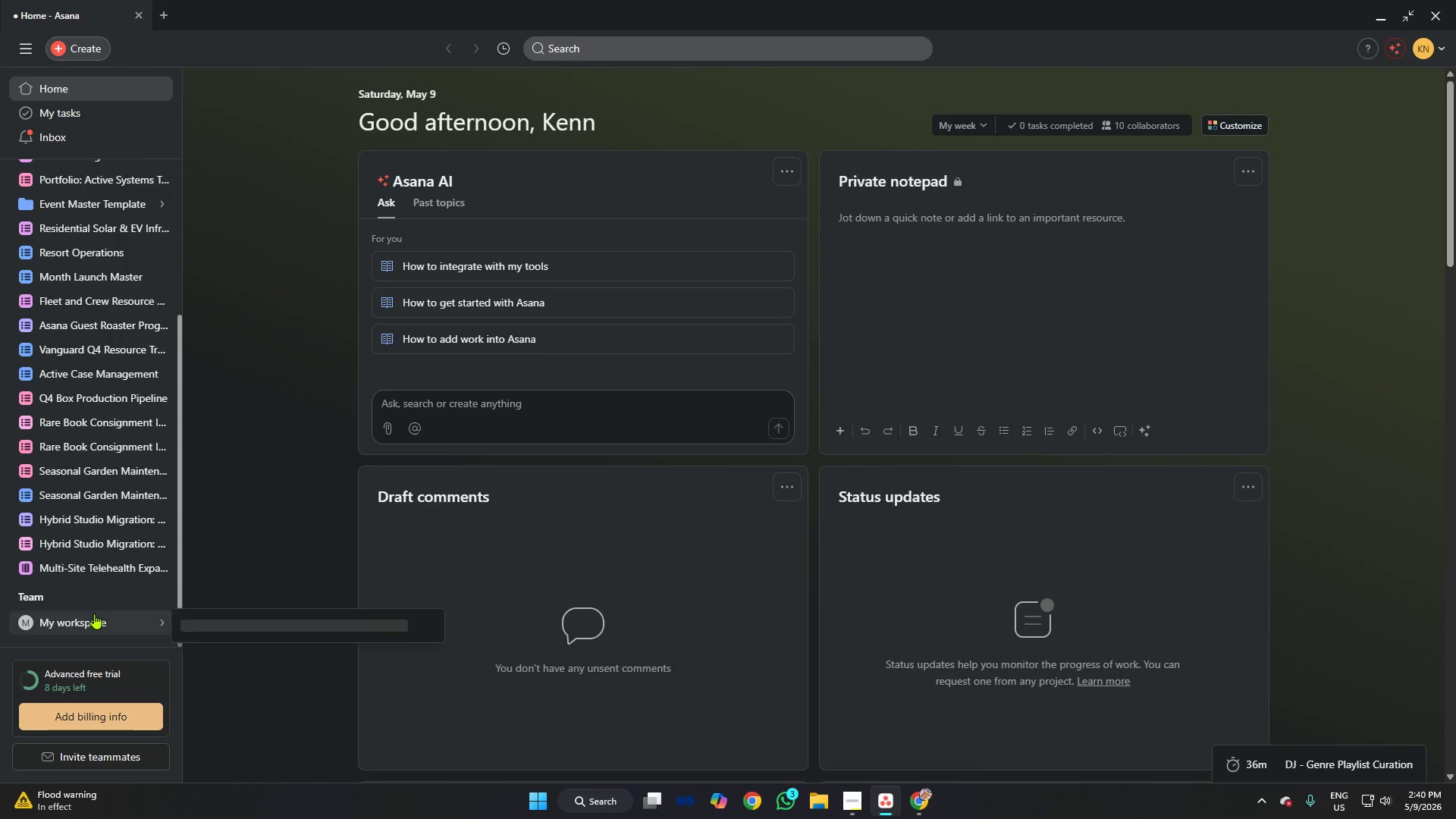 
key(Alt+AltLeft)
 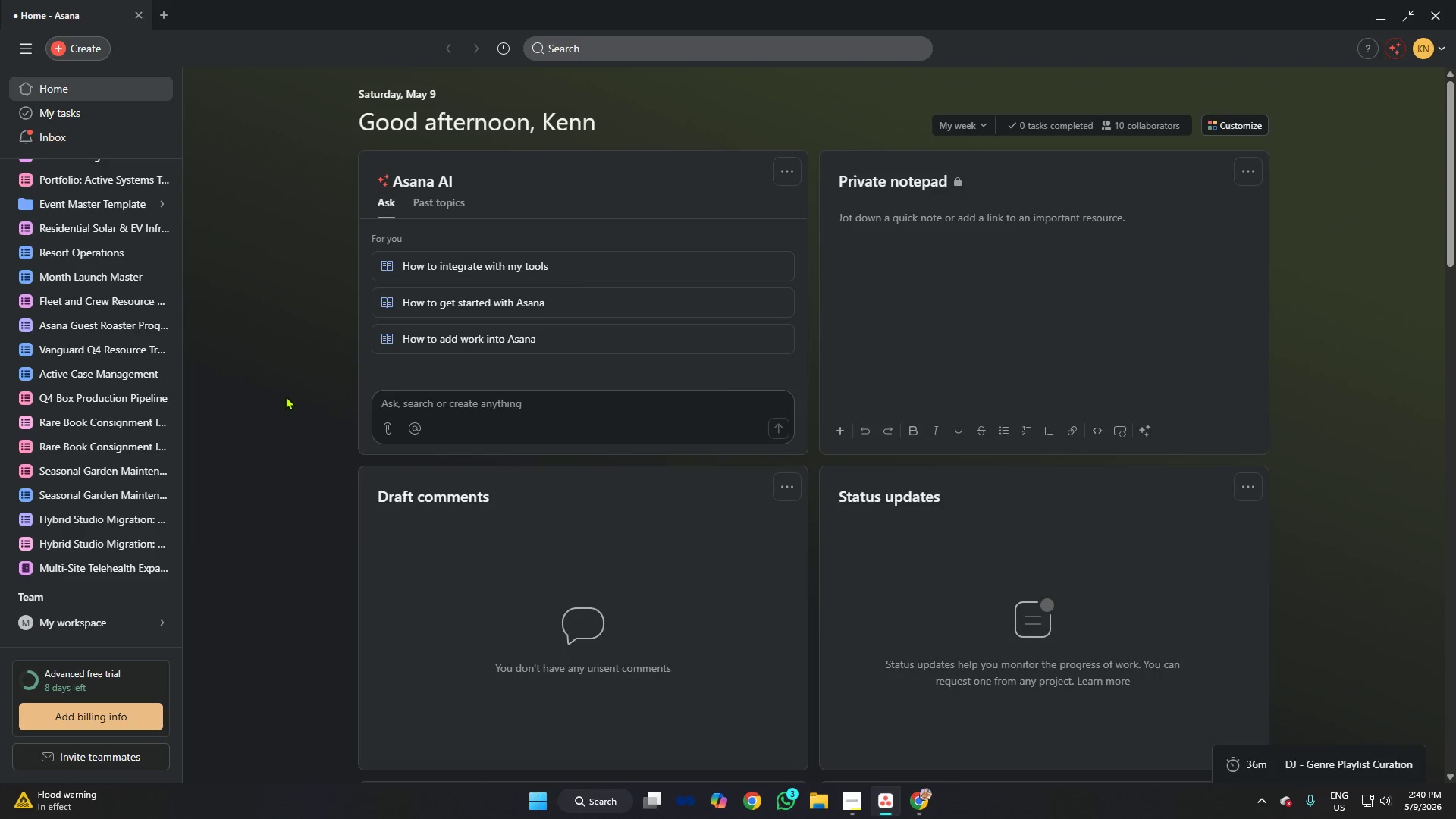 
key(Alt+Tab)